 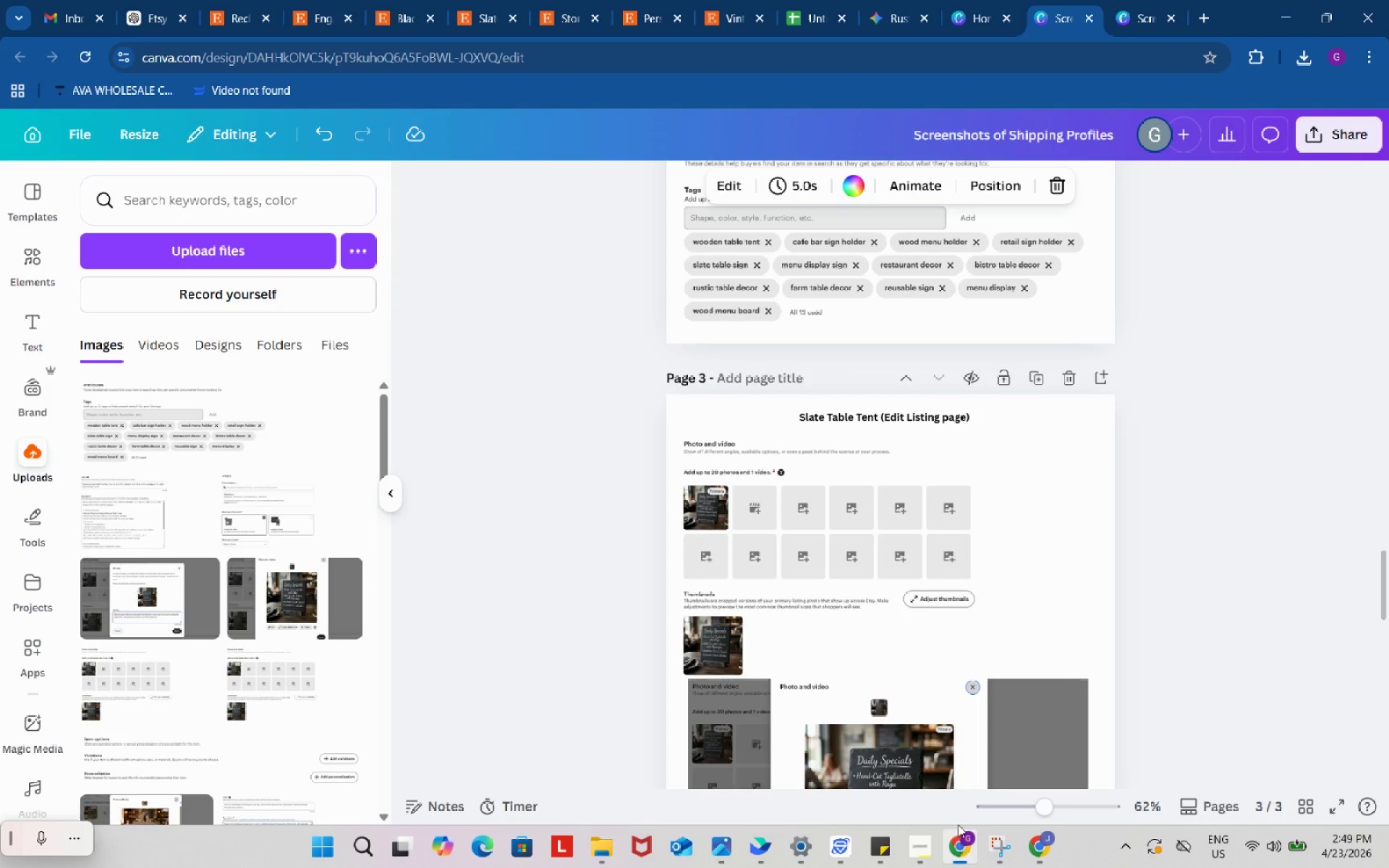 
double_click([859, 420])
 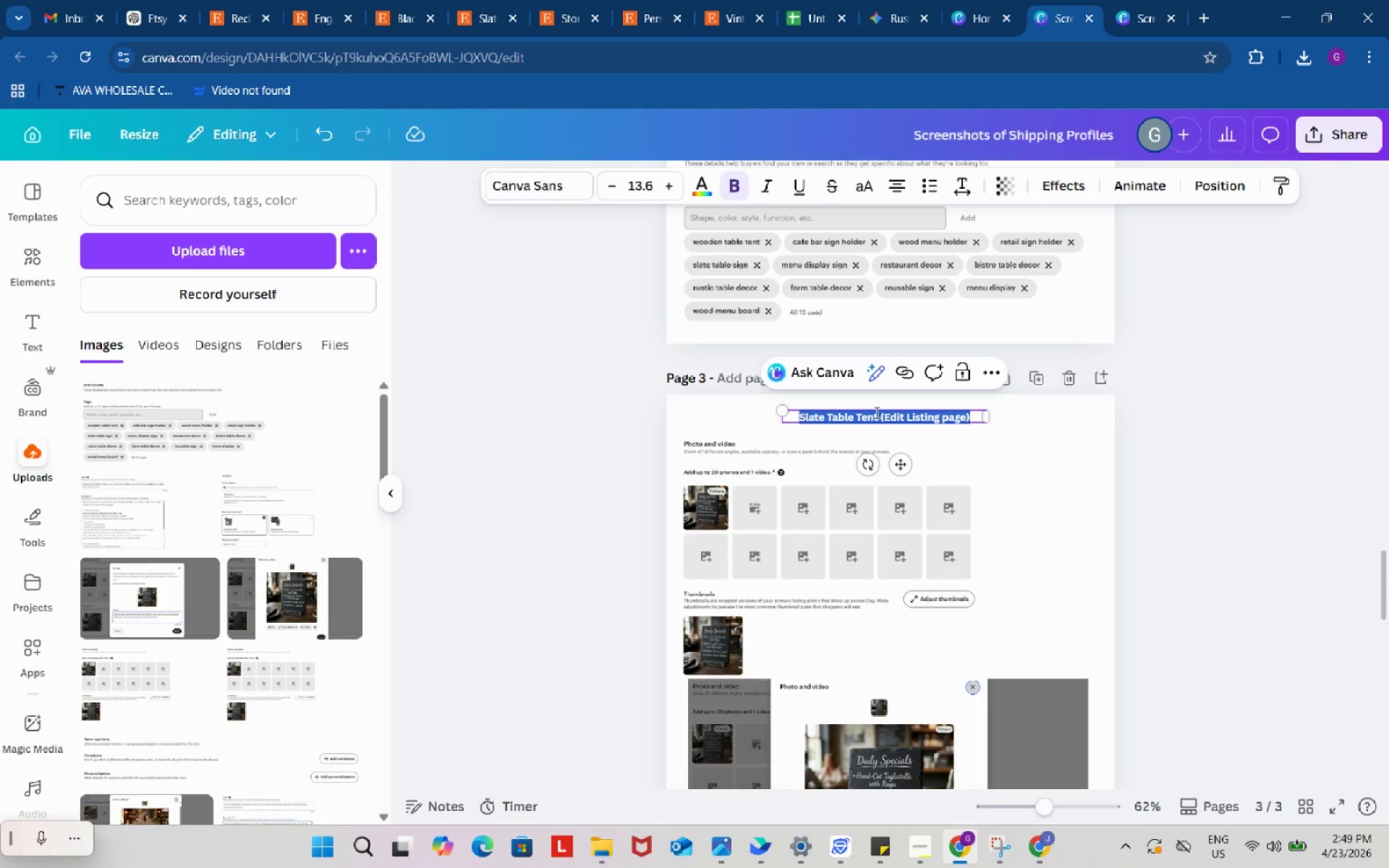 
left_click([875, 412])
 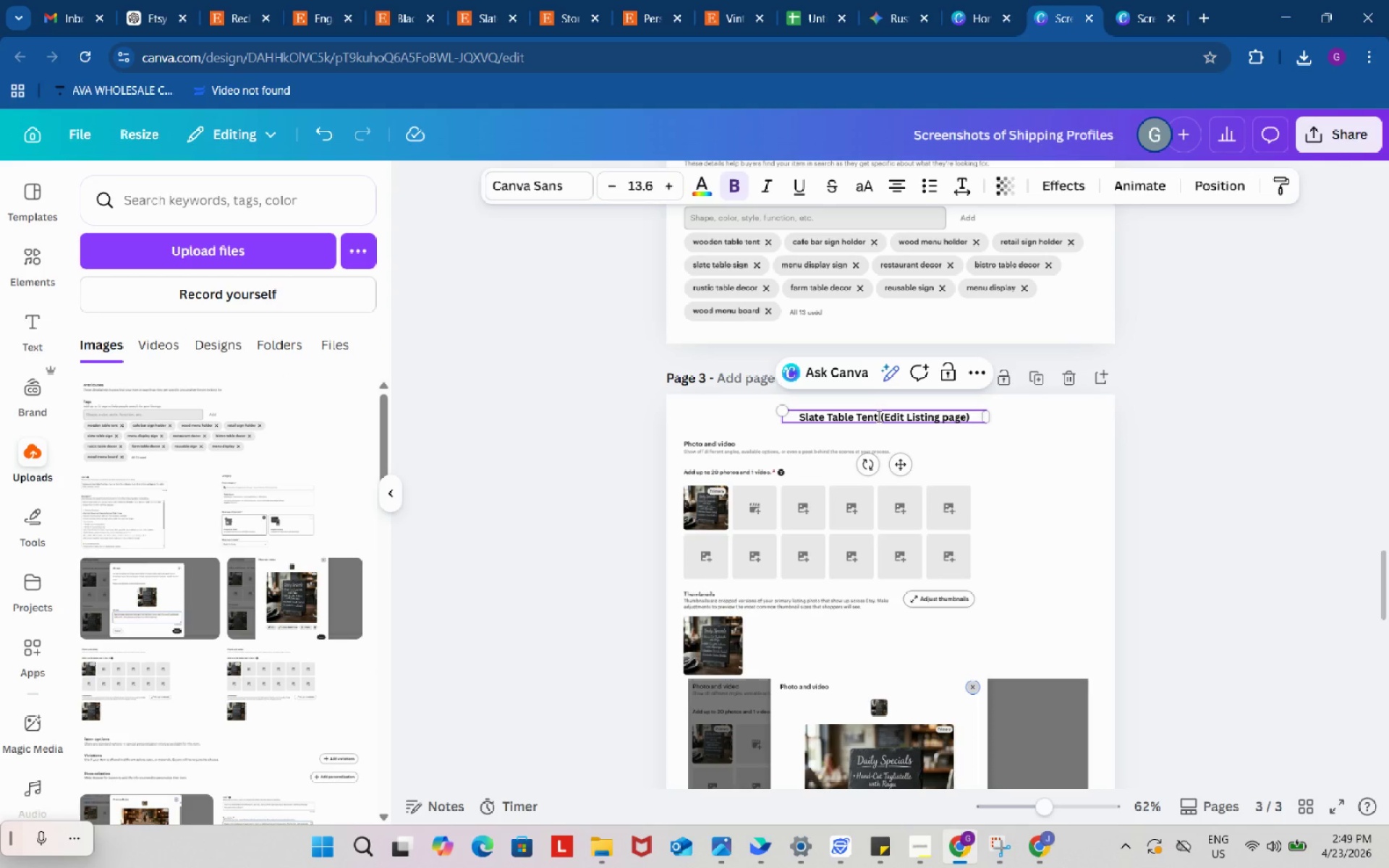 
left_click_drag(start_coordinate=[878, 416], to_coordinate=[797, 412])
 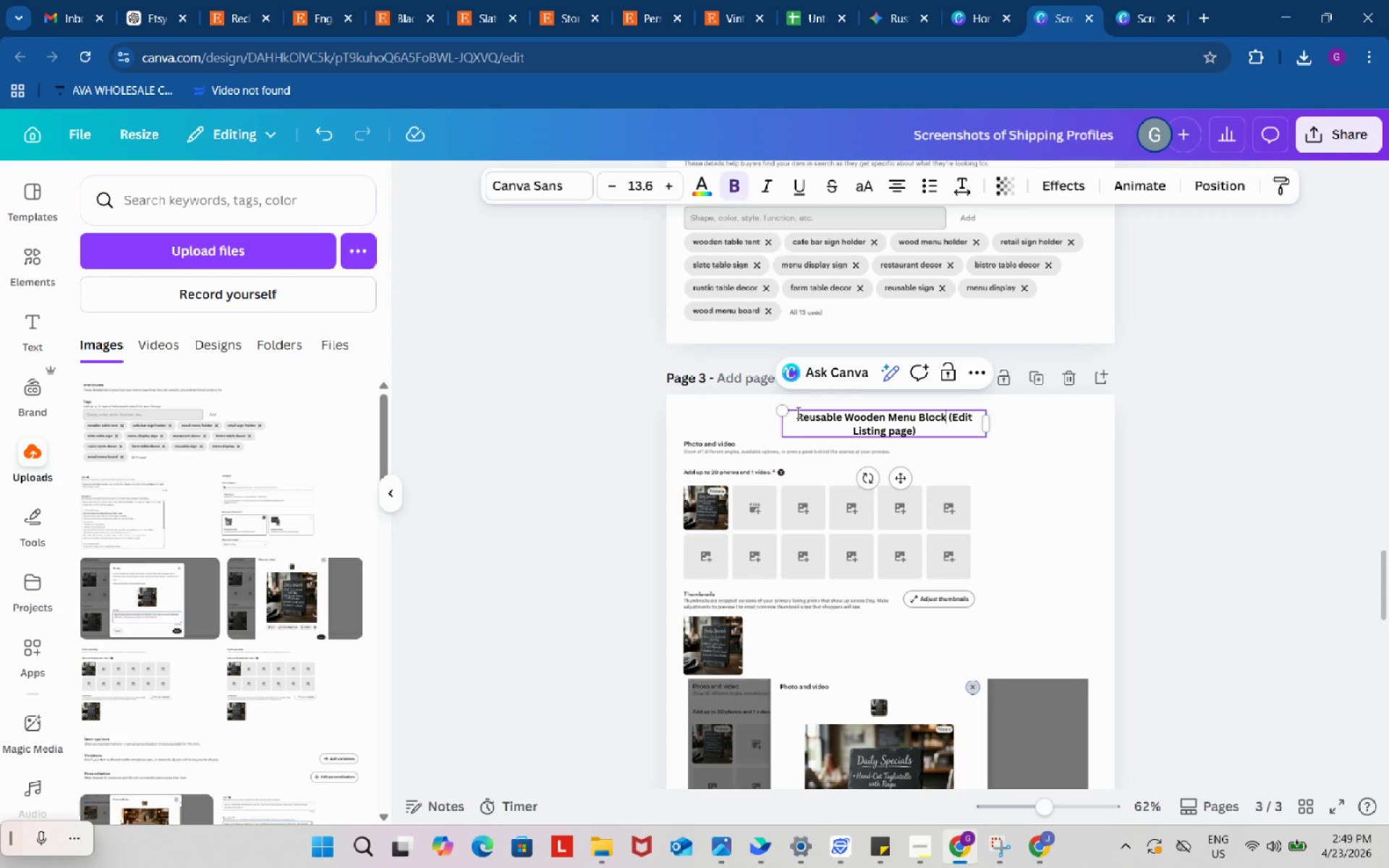 
key(Control+ControlLeft)
 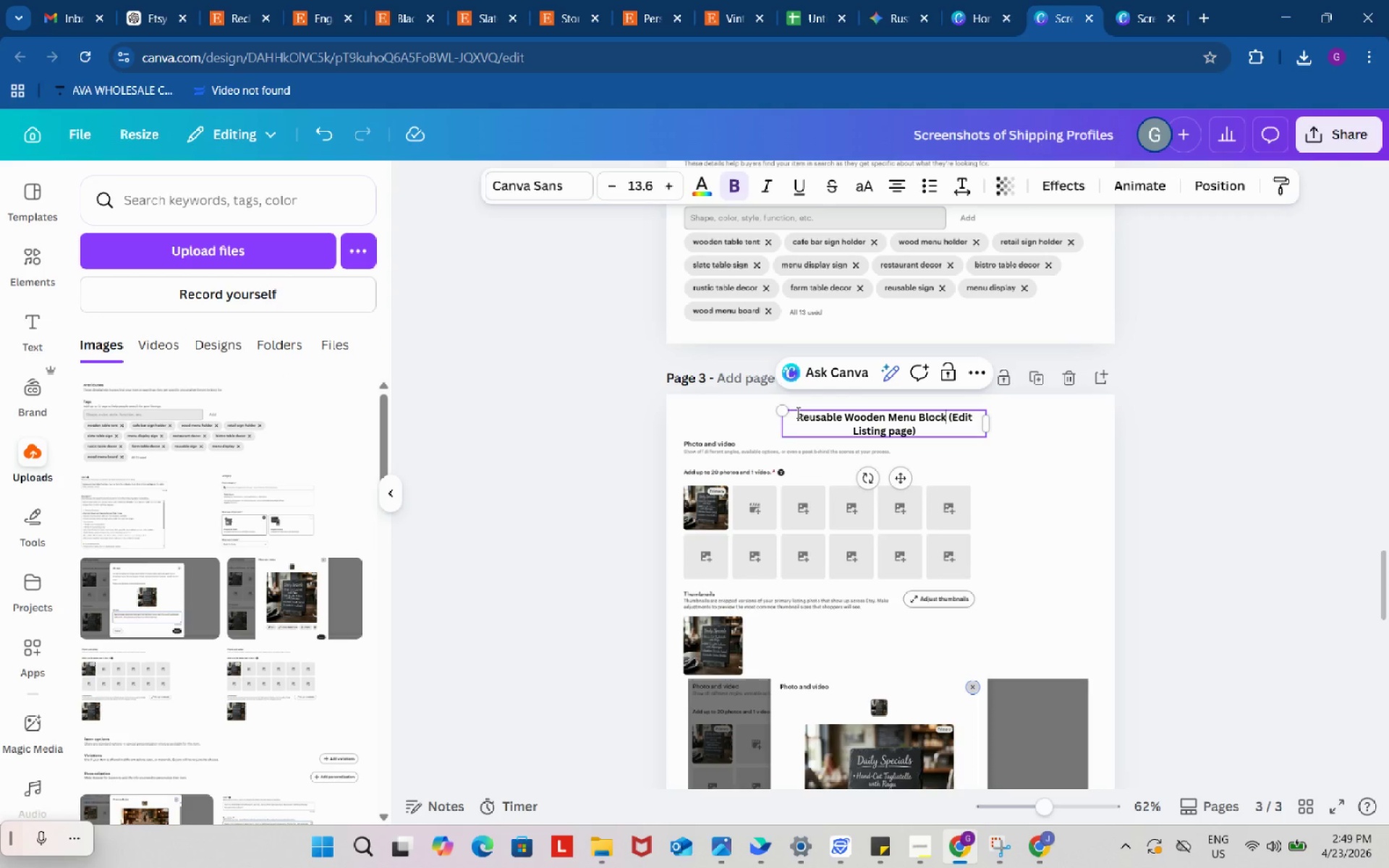 
key(Control+V)
 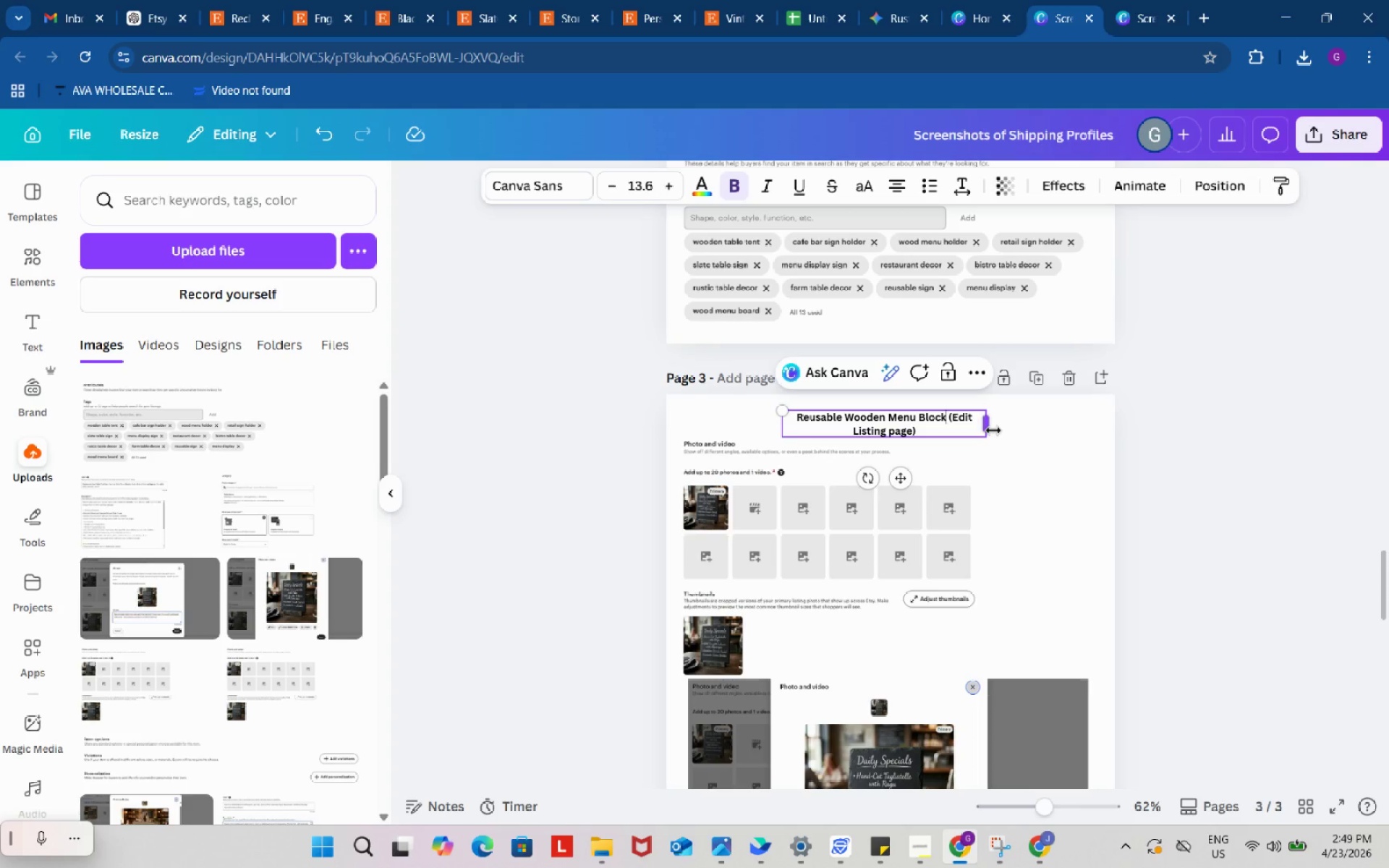 
left_click_drag(start_coordinate=[991, 427], to_coordinate=[1041, 425])
 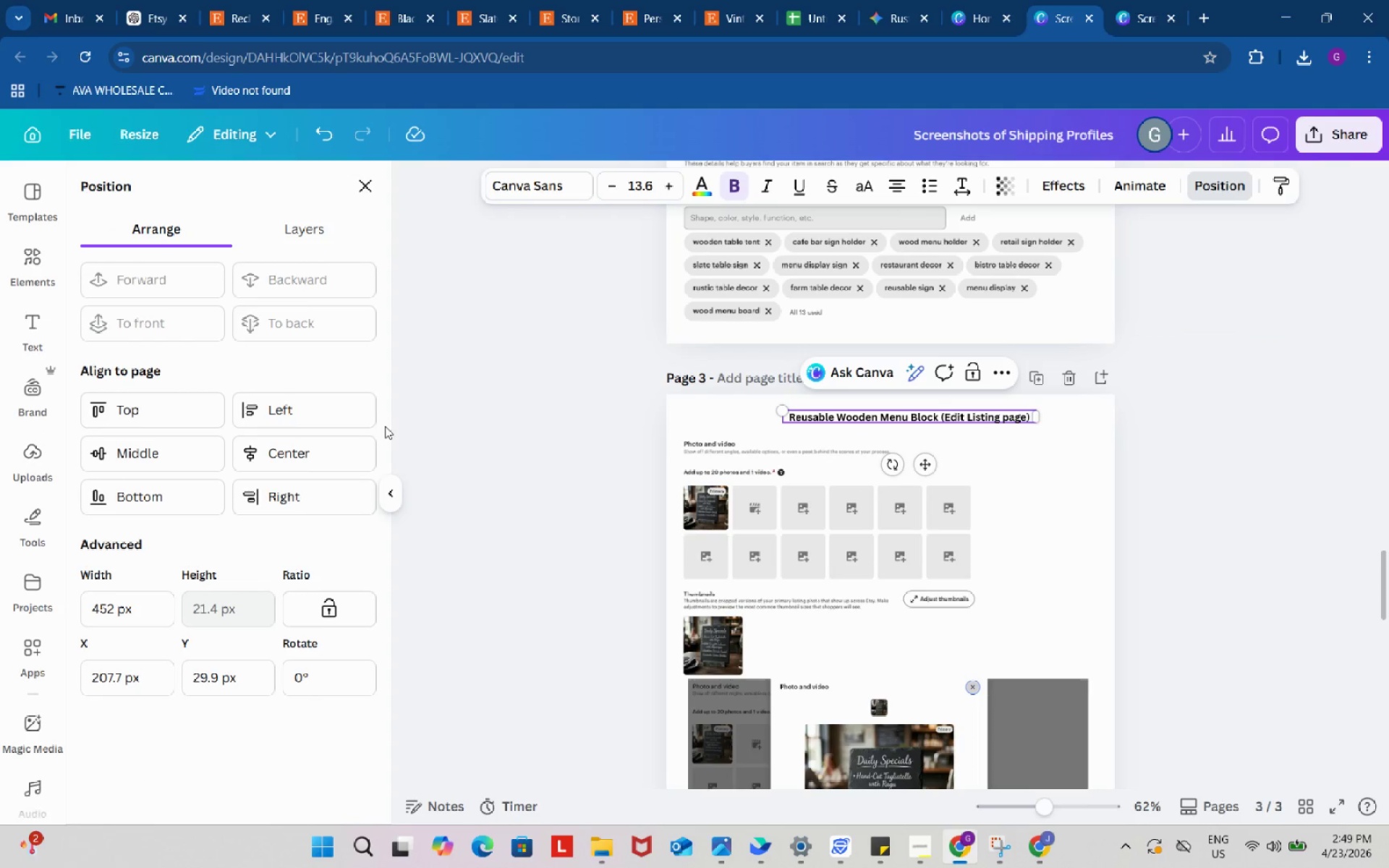 
left_click([302, 457])
 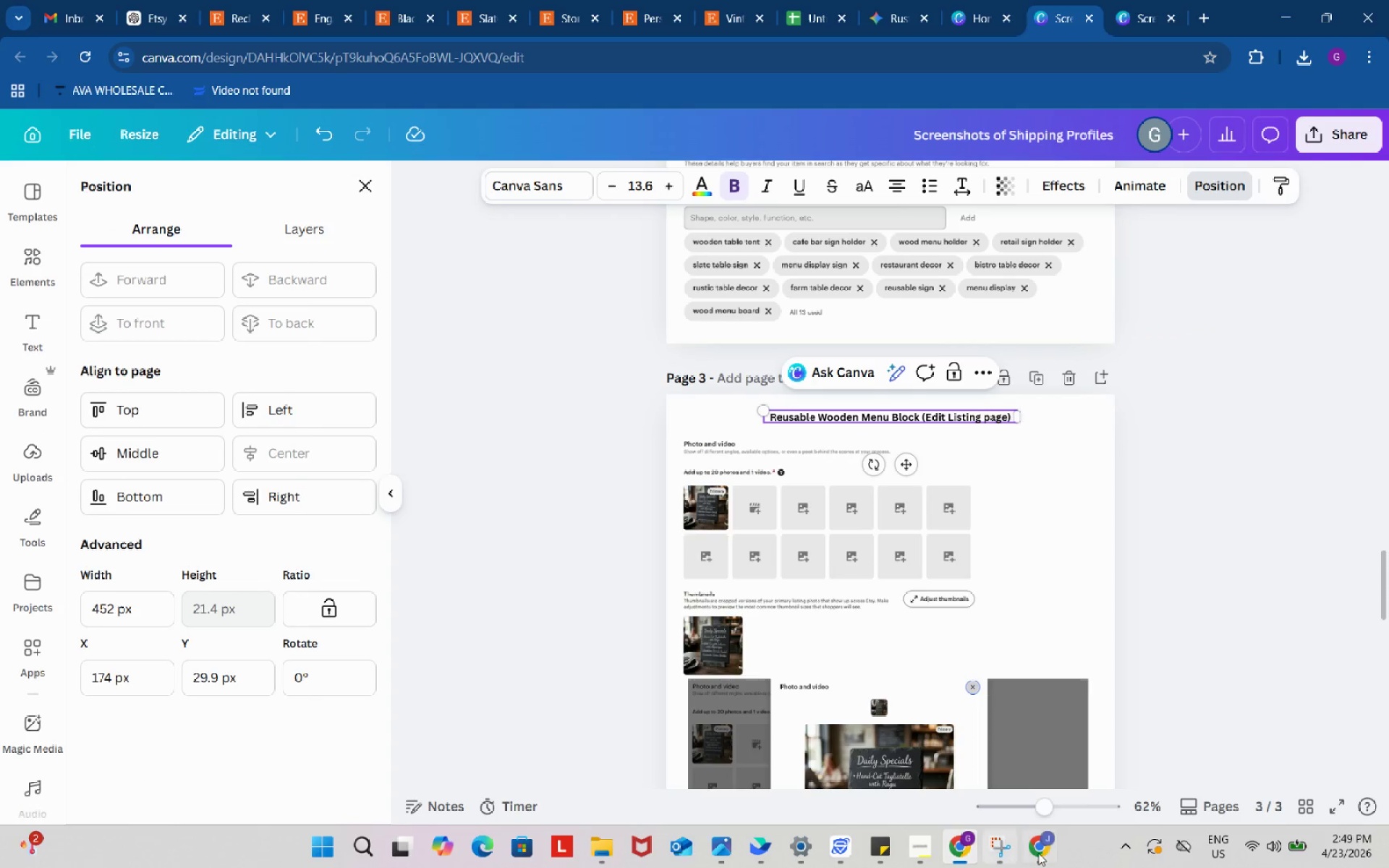 
left_click([1041, 853])
 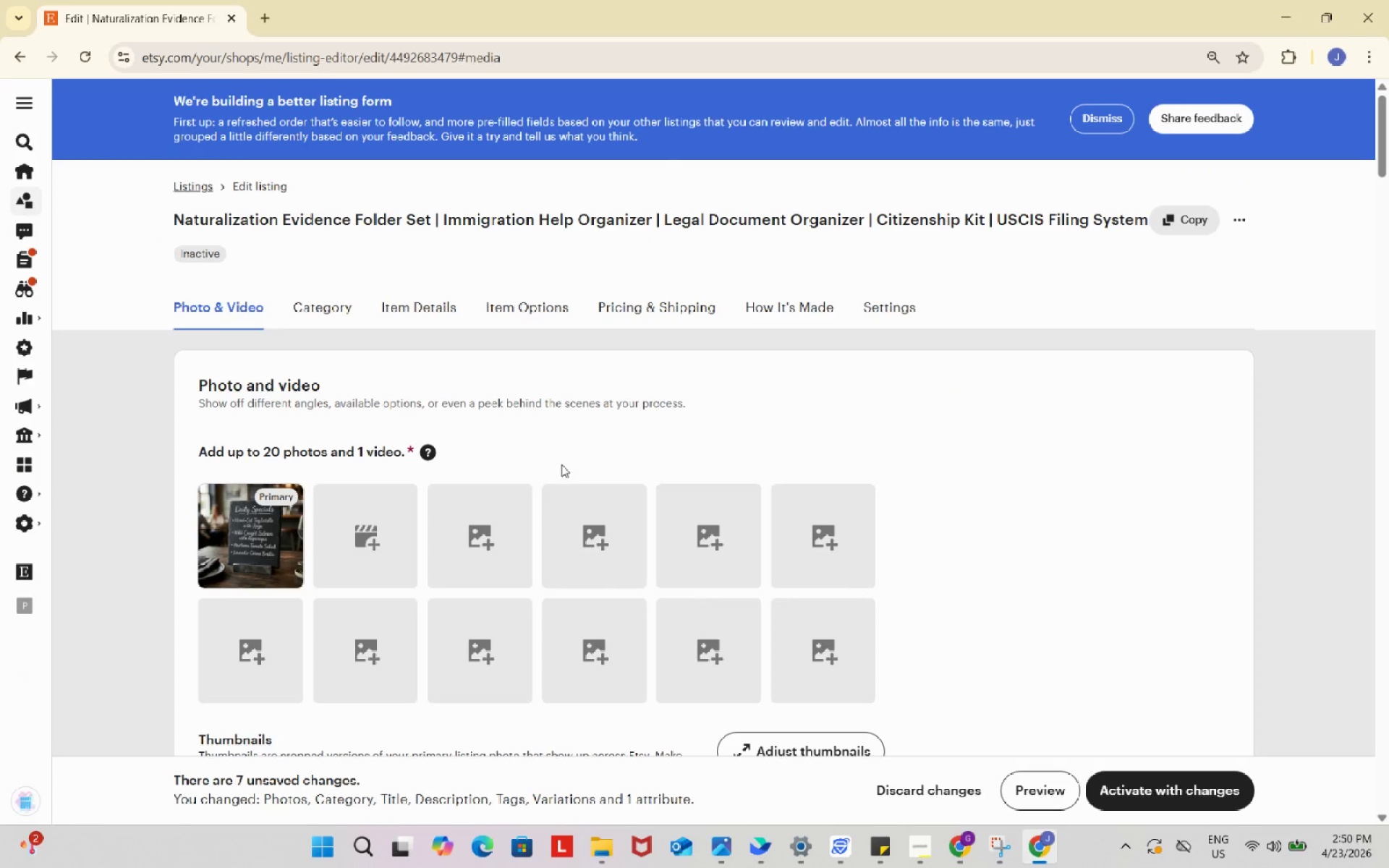 
scroll: coordinate [561, 464], scroll_direction: down, amount: 1.0
 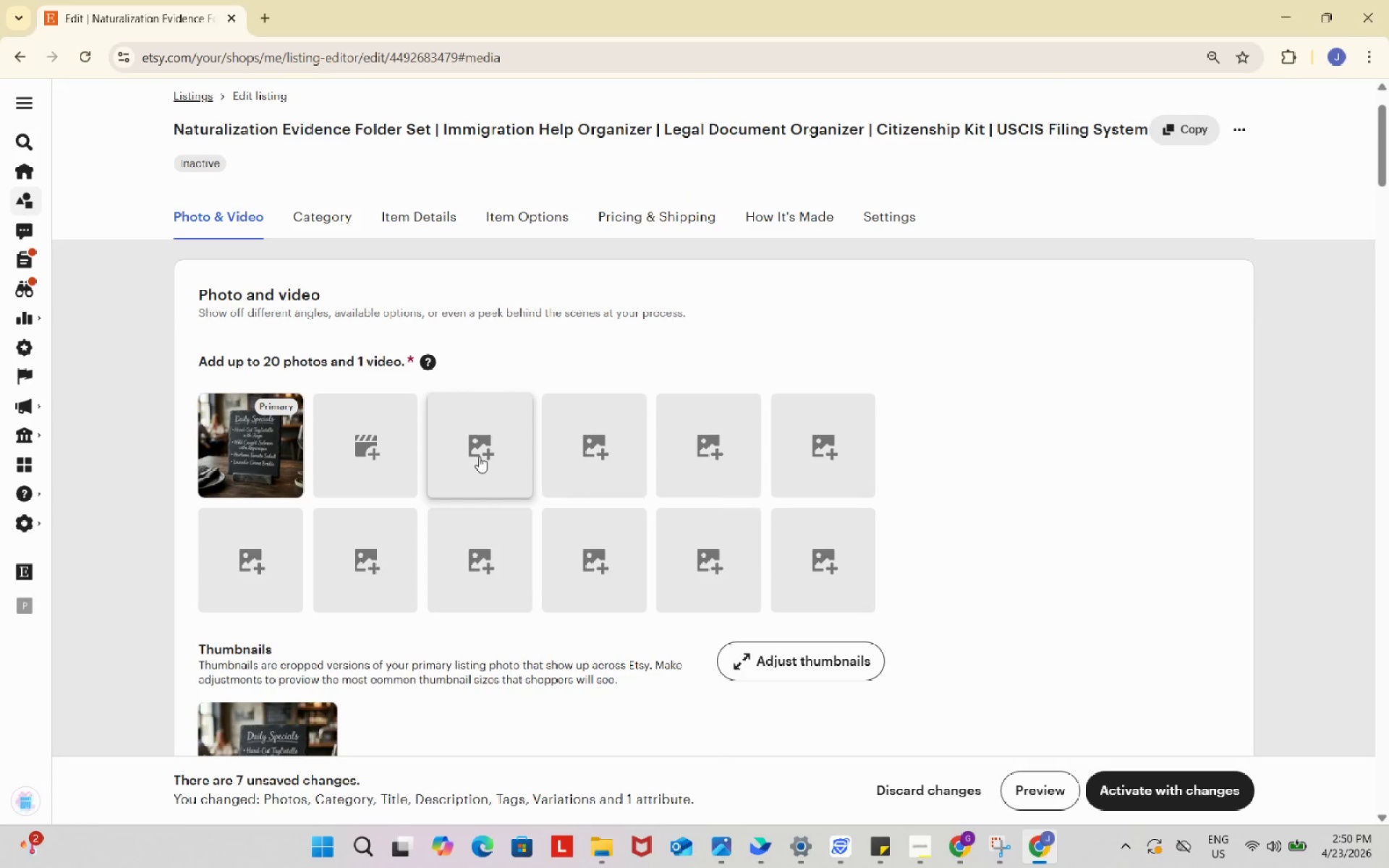 
left_click([479, 456])
 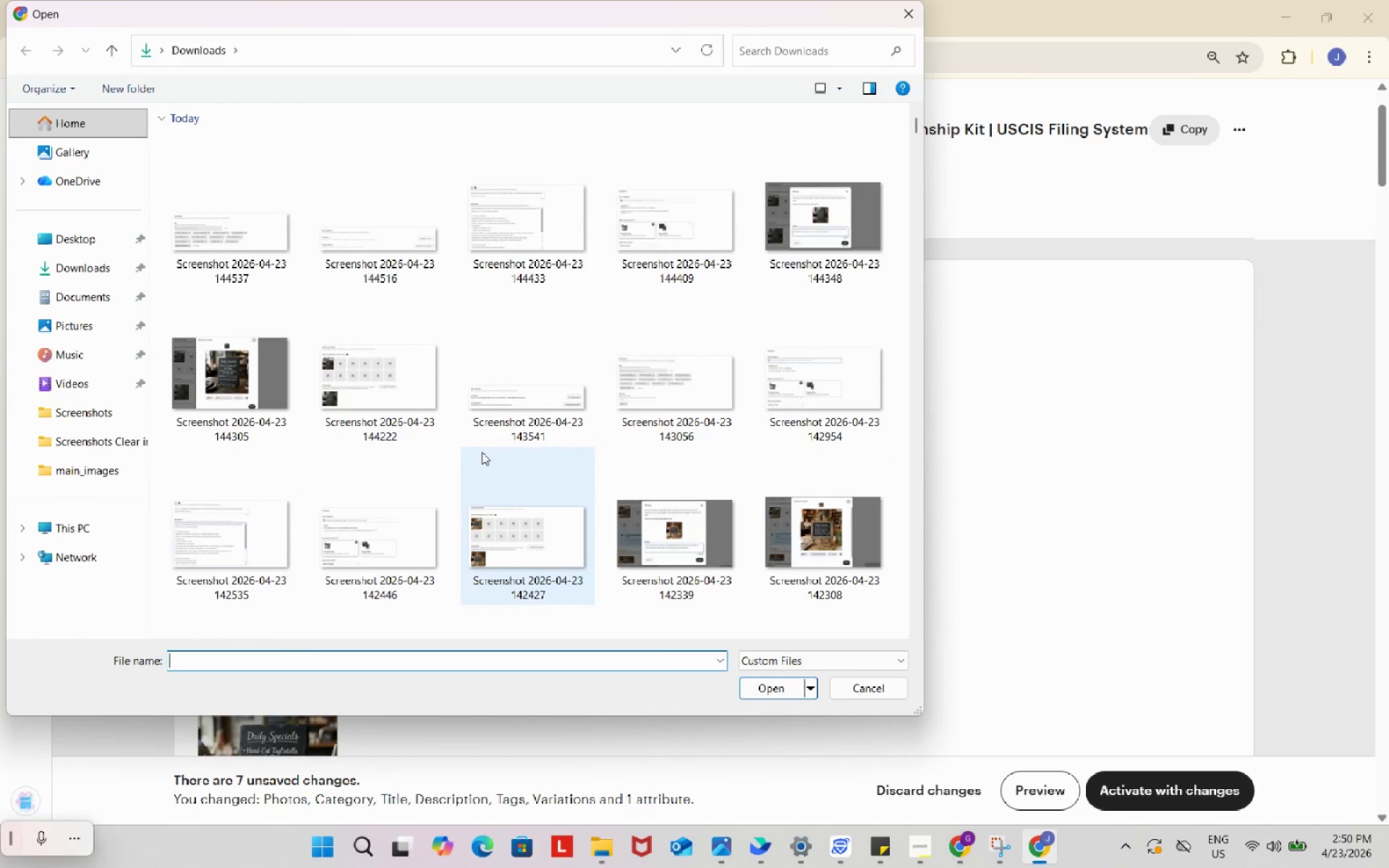 
scroll: coordinate [605, 364], scroll_direction: down, amount: 2.0
 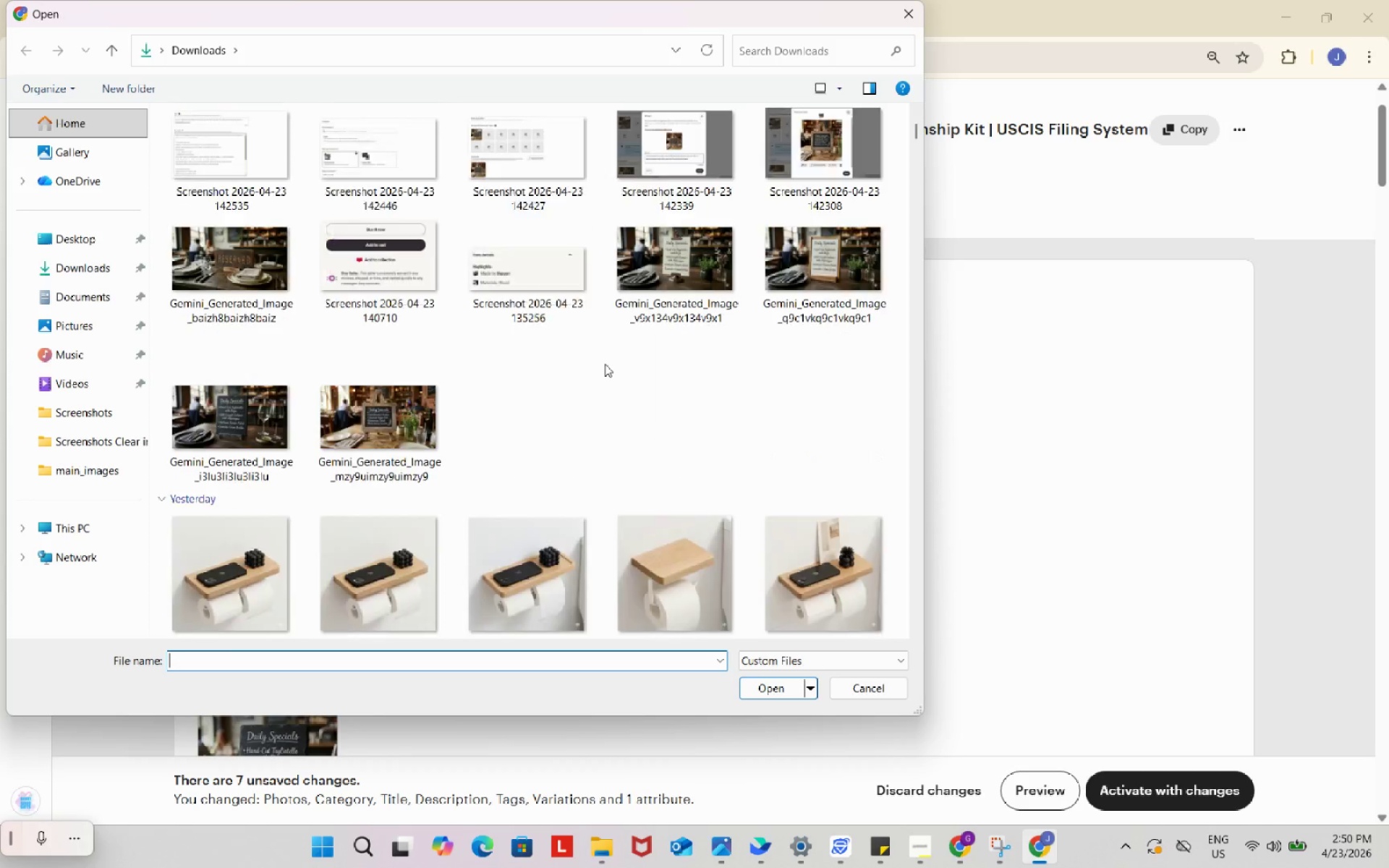 
scroll: coordinate [605, 364], scroll_direction: up, amount: 1.0
 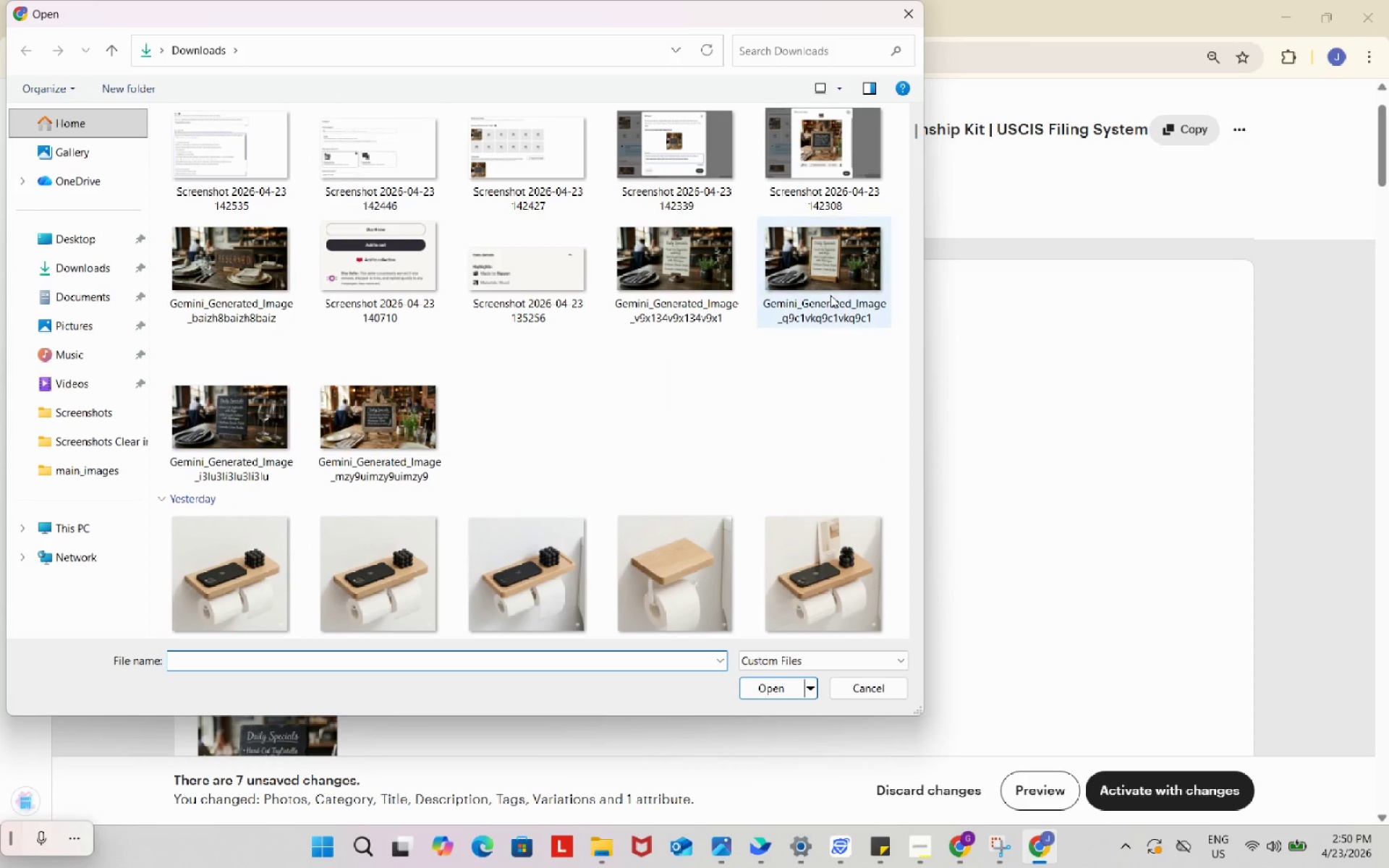 
left_click([841, 260])
 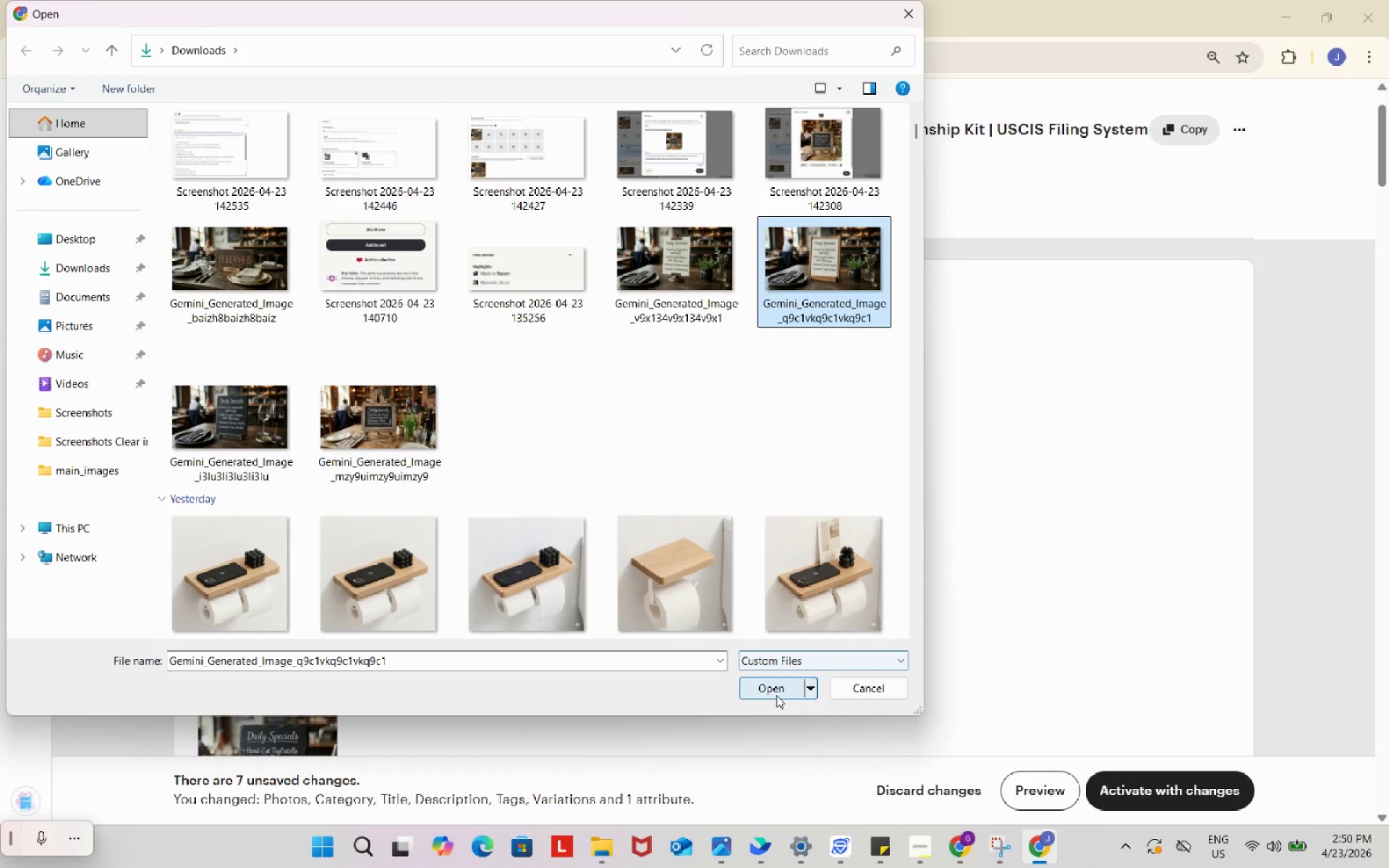 
left_click([773, 689])
 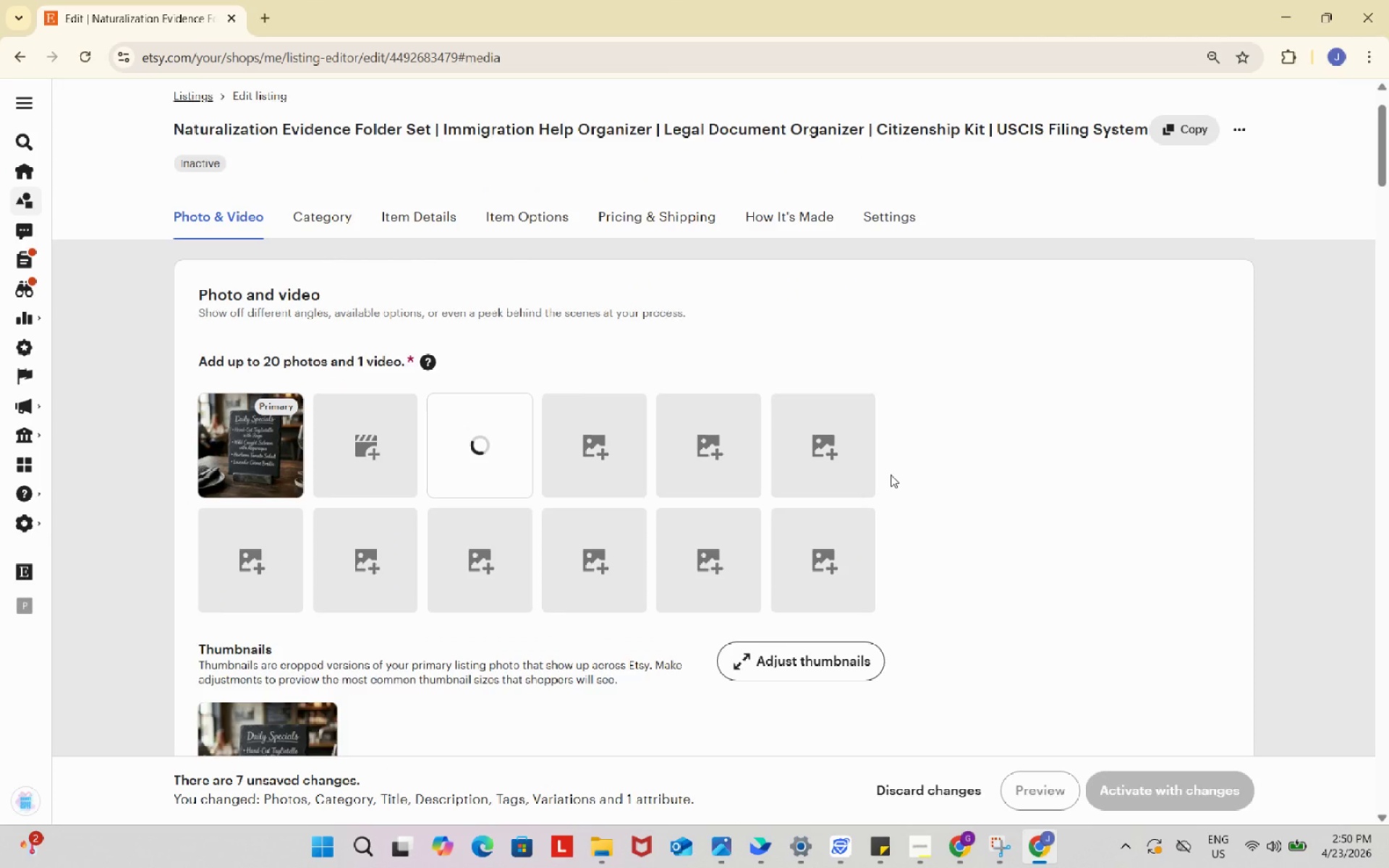 
scroll: coordinate [891, 473], scroll_direction: down, amount: 3.0
 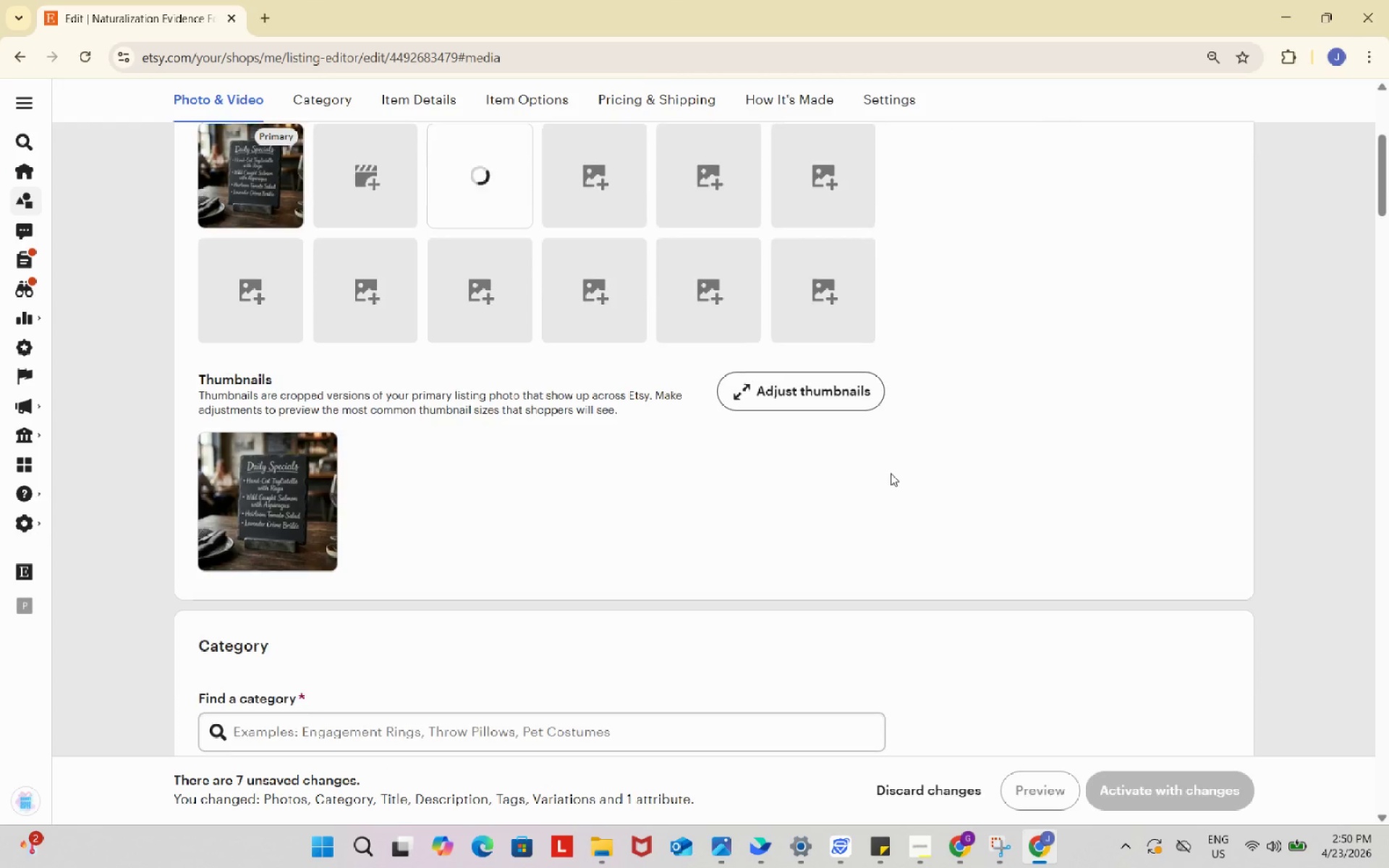 
scroll: coordinate [891, 473], scroll_direction: up, amount: 2.0
 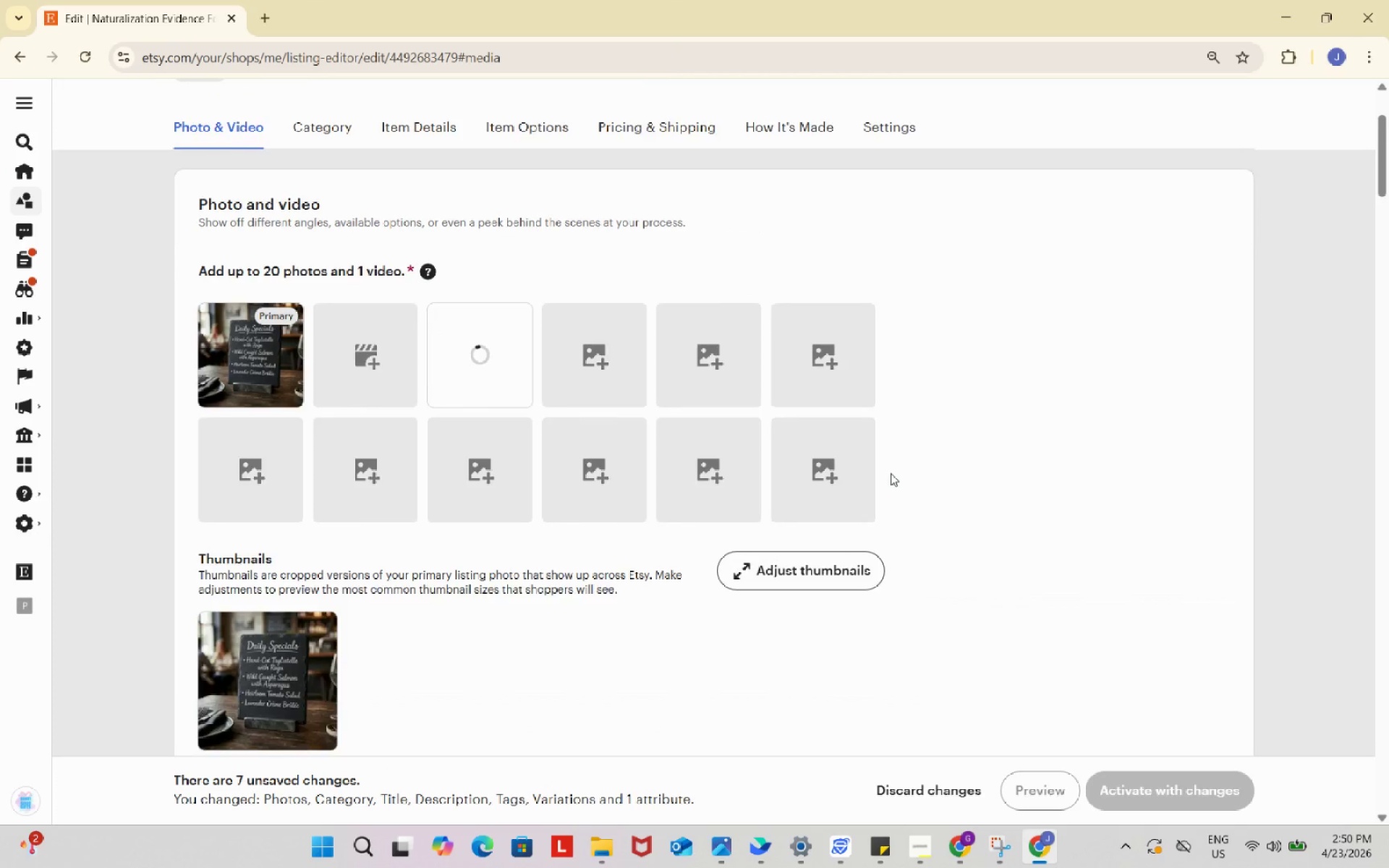 
scroll: coordinate [891, 473], scroll_direction: down, amount: 3.0
 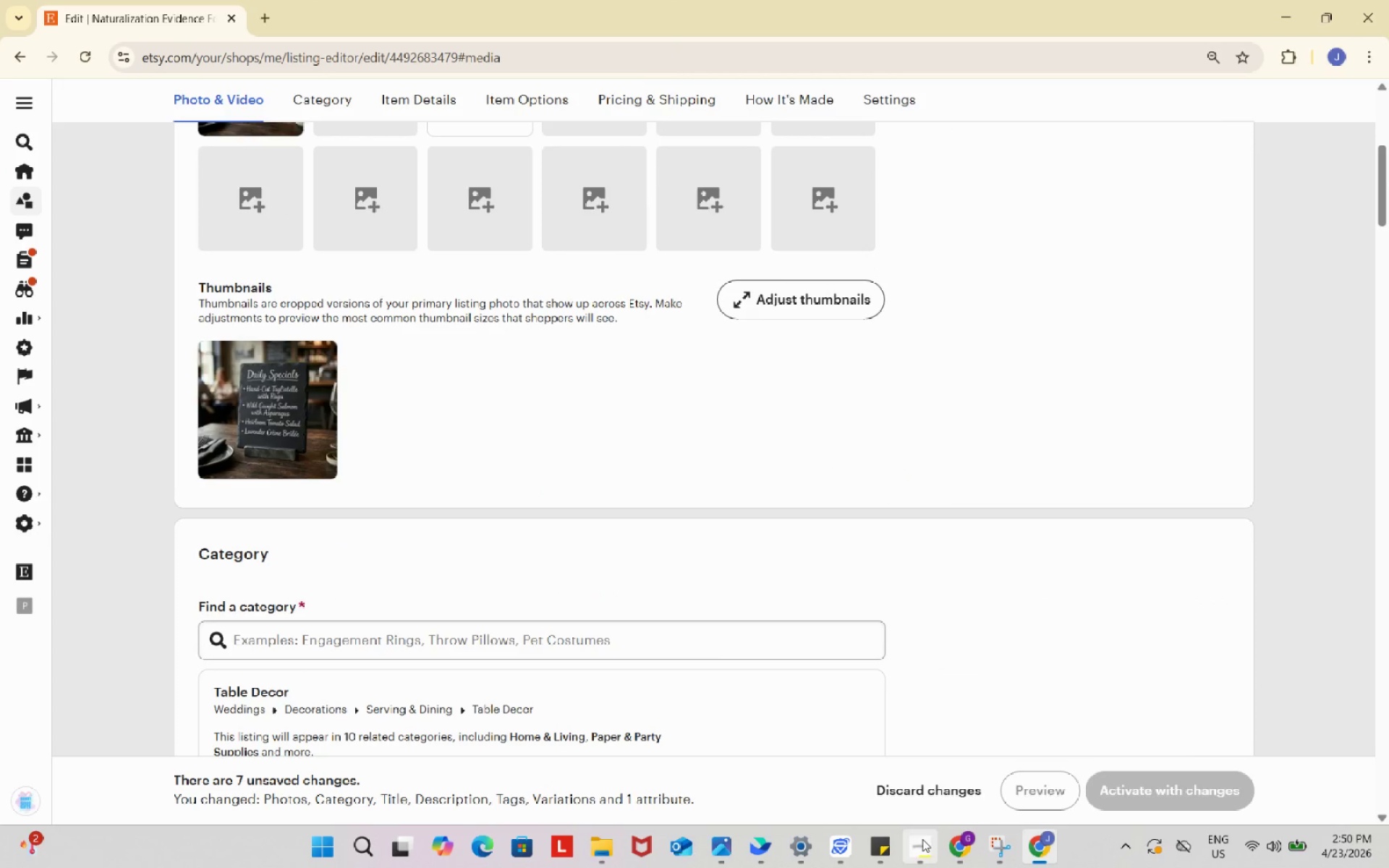 
left_click([922, 845])